 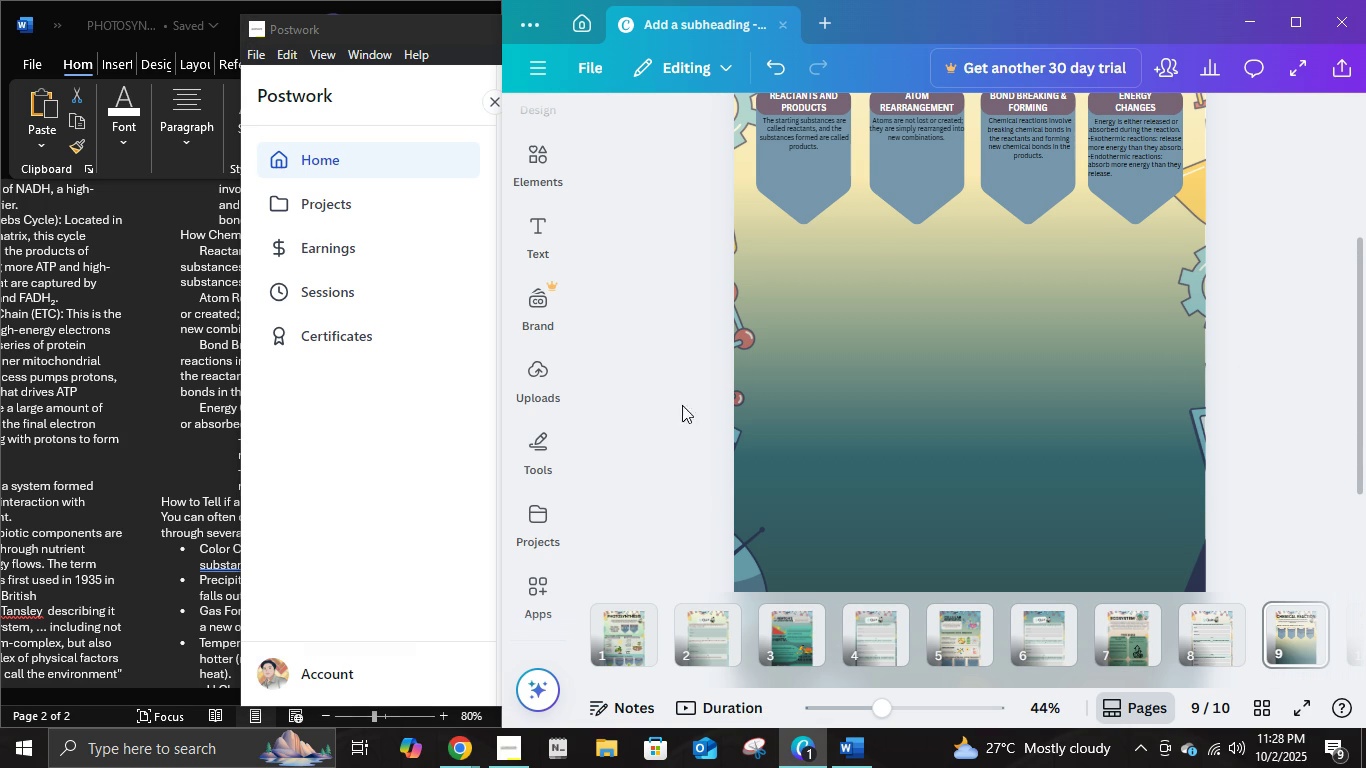 
mouse_move([613, 341])
 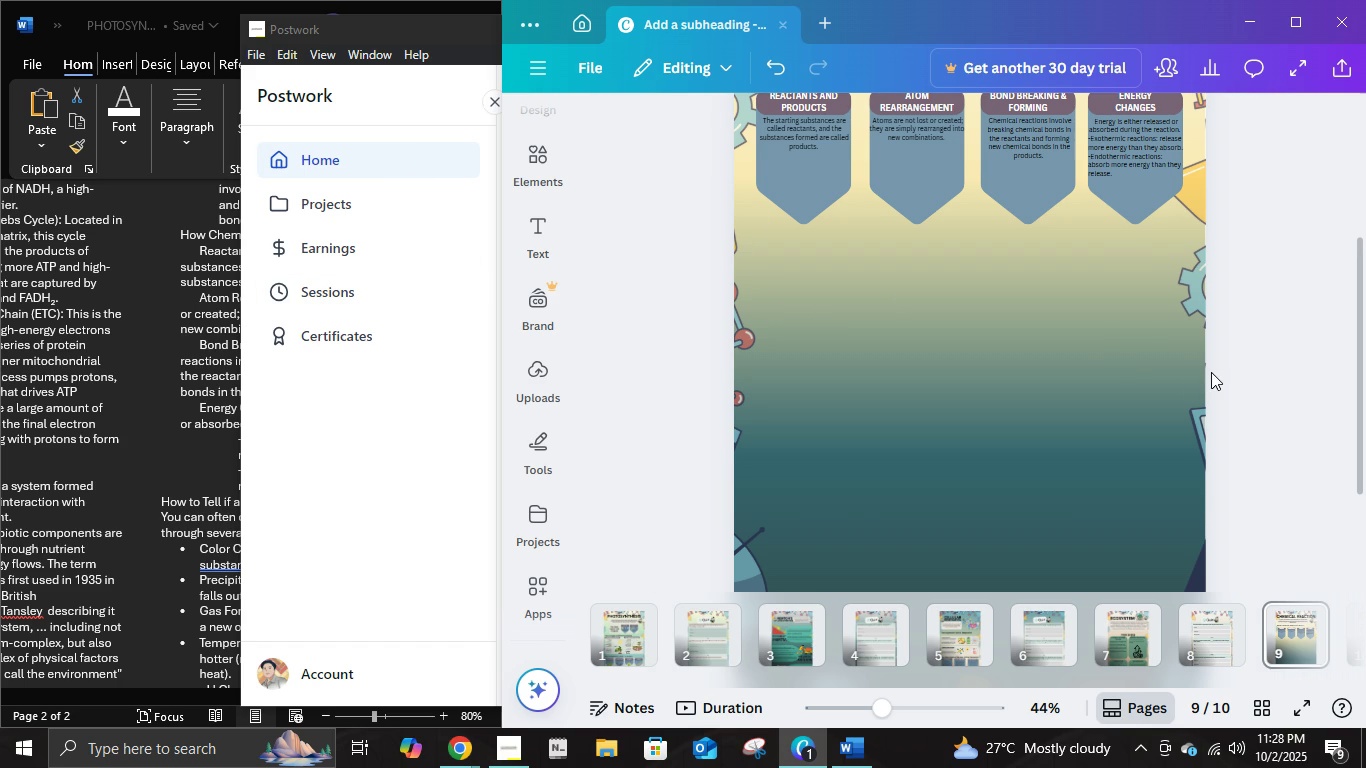 
wait(7.68)
 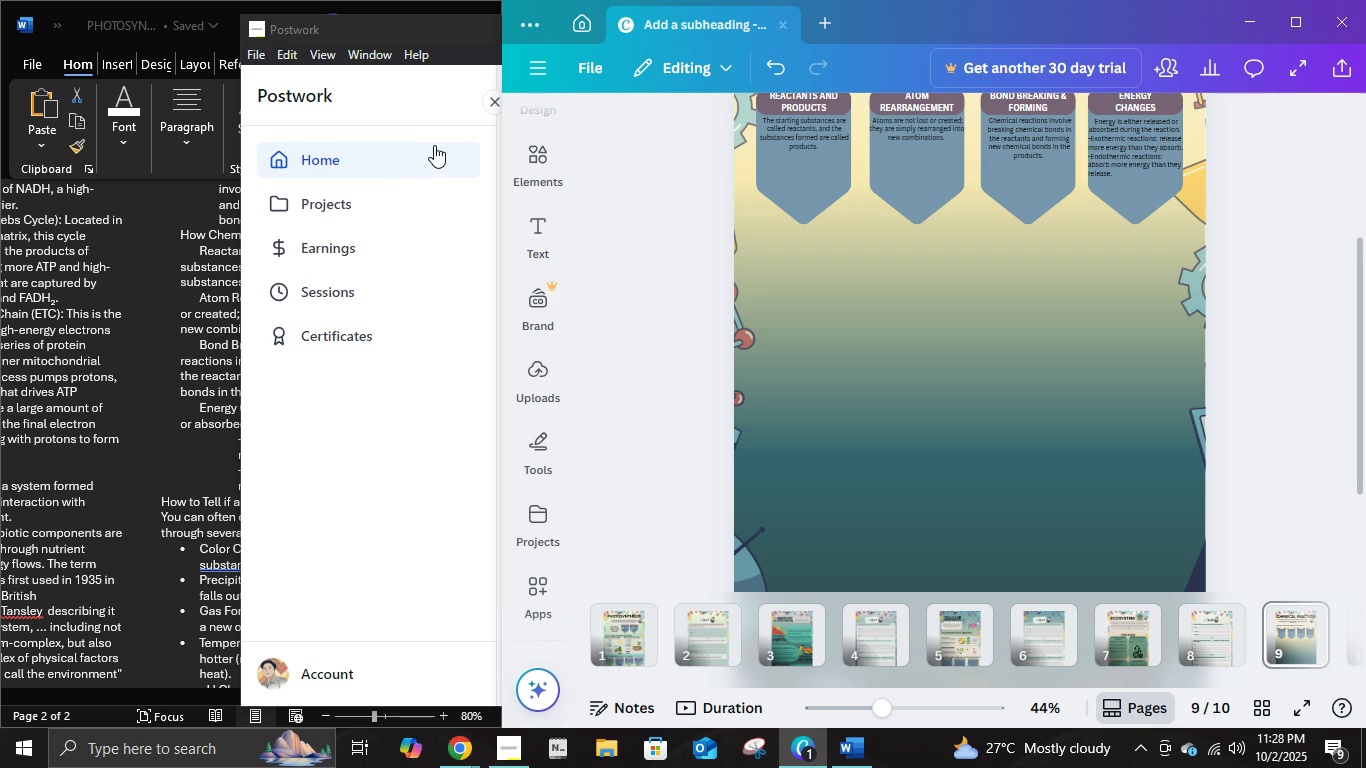 
left_click([700, 382])
 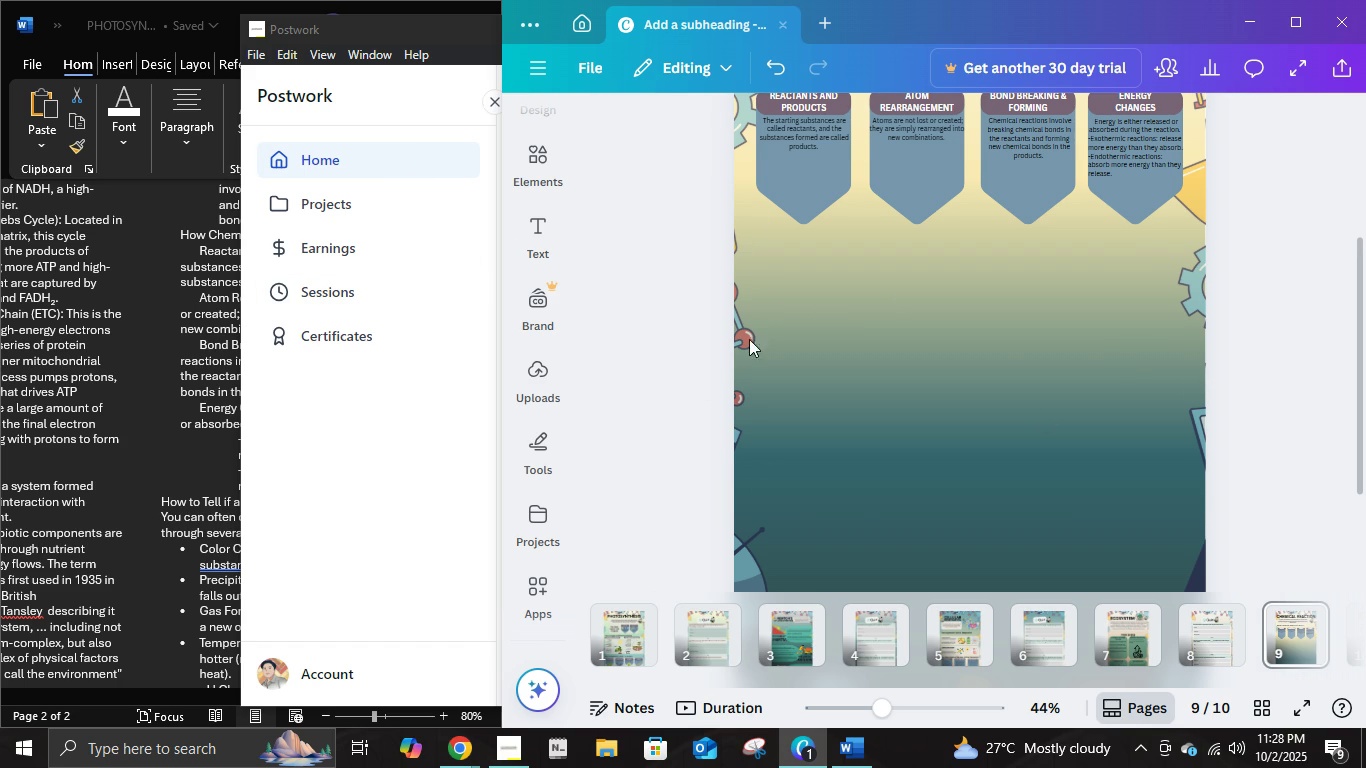 
scroll: coordinate [757, 332], scroll_direction: up, amount: 2.0
 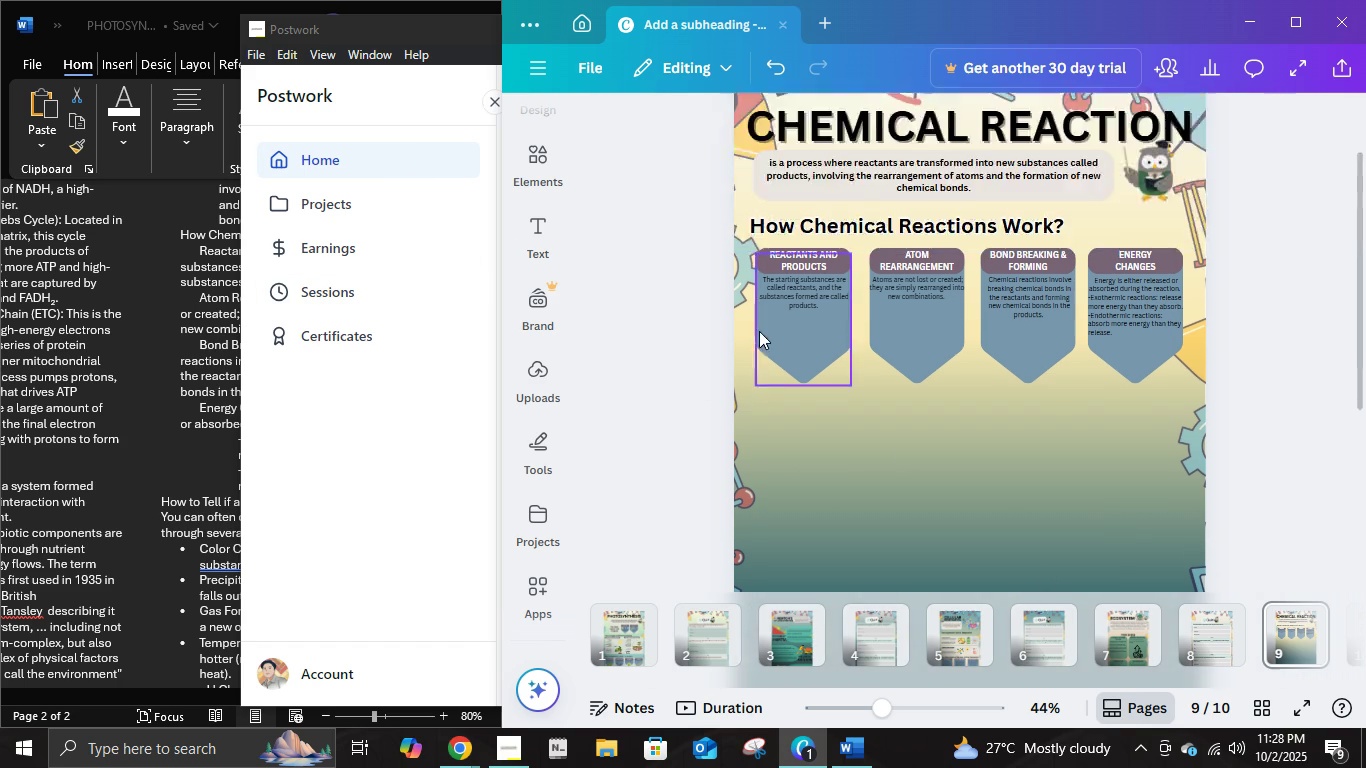 
scroll: coordinate [759, 331], scroll_direction: down, amount: 3.0
 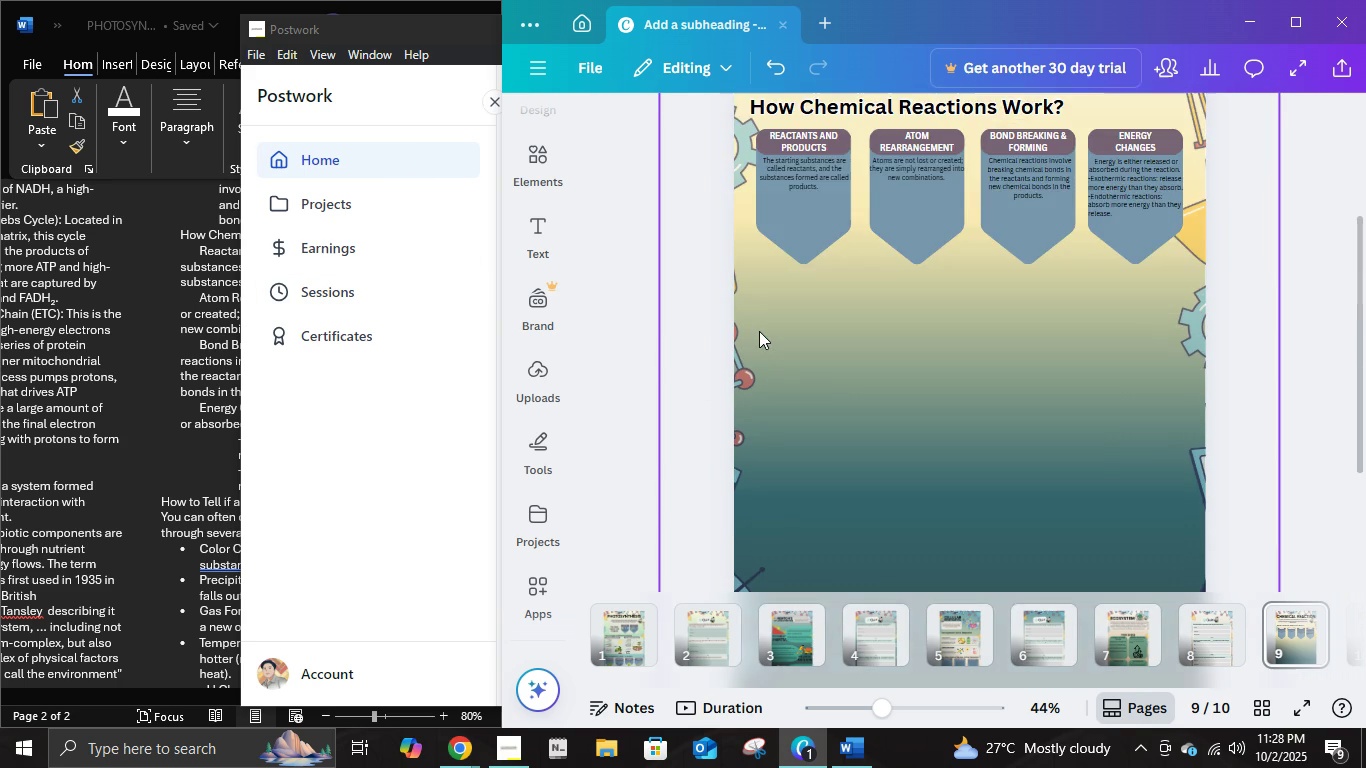 
scroll: coordinate [759, 331], scroll_direction: up, amount: 4.0
 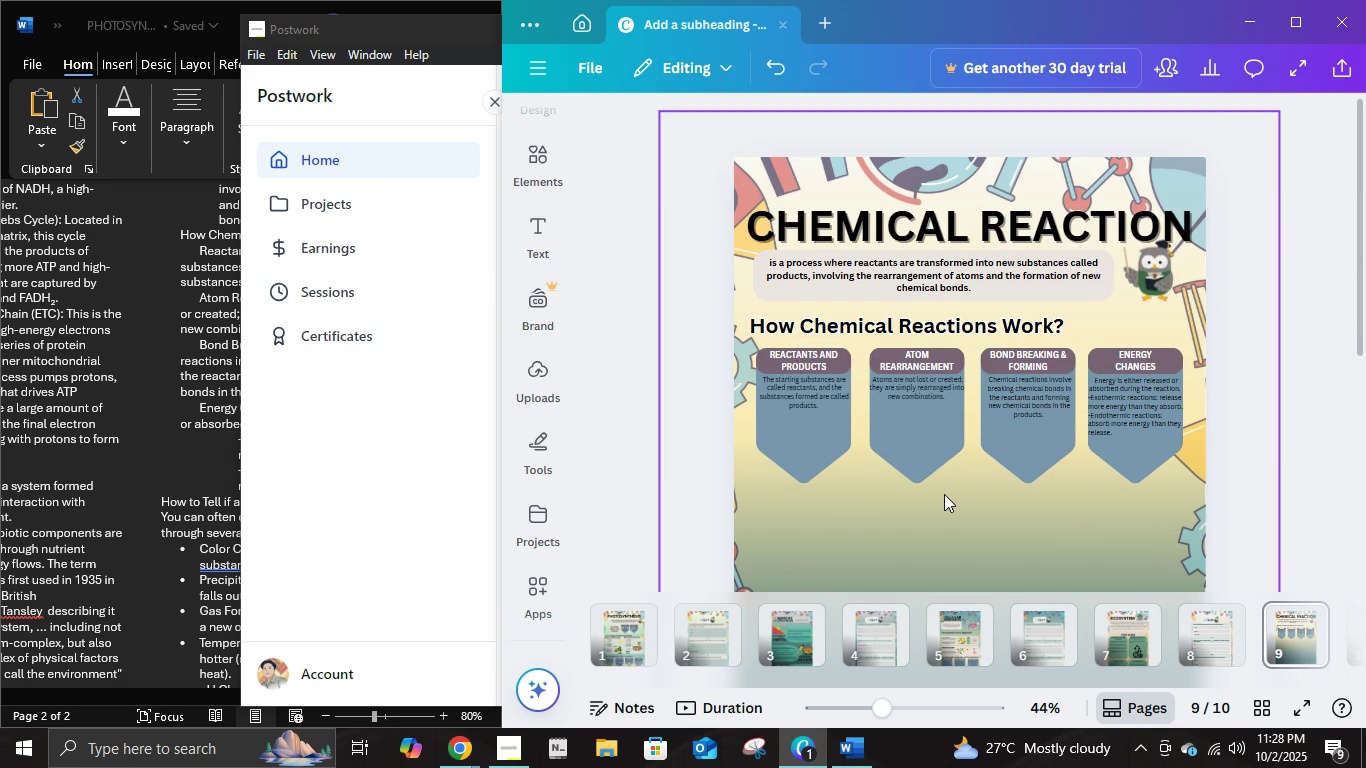 
scroll: coordinate [944, 494], scroll_direction: down, amount: 3.0
 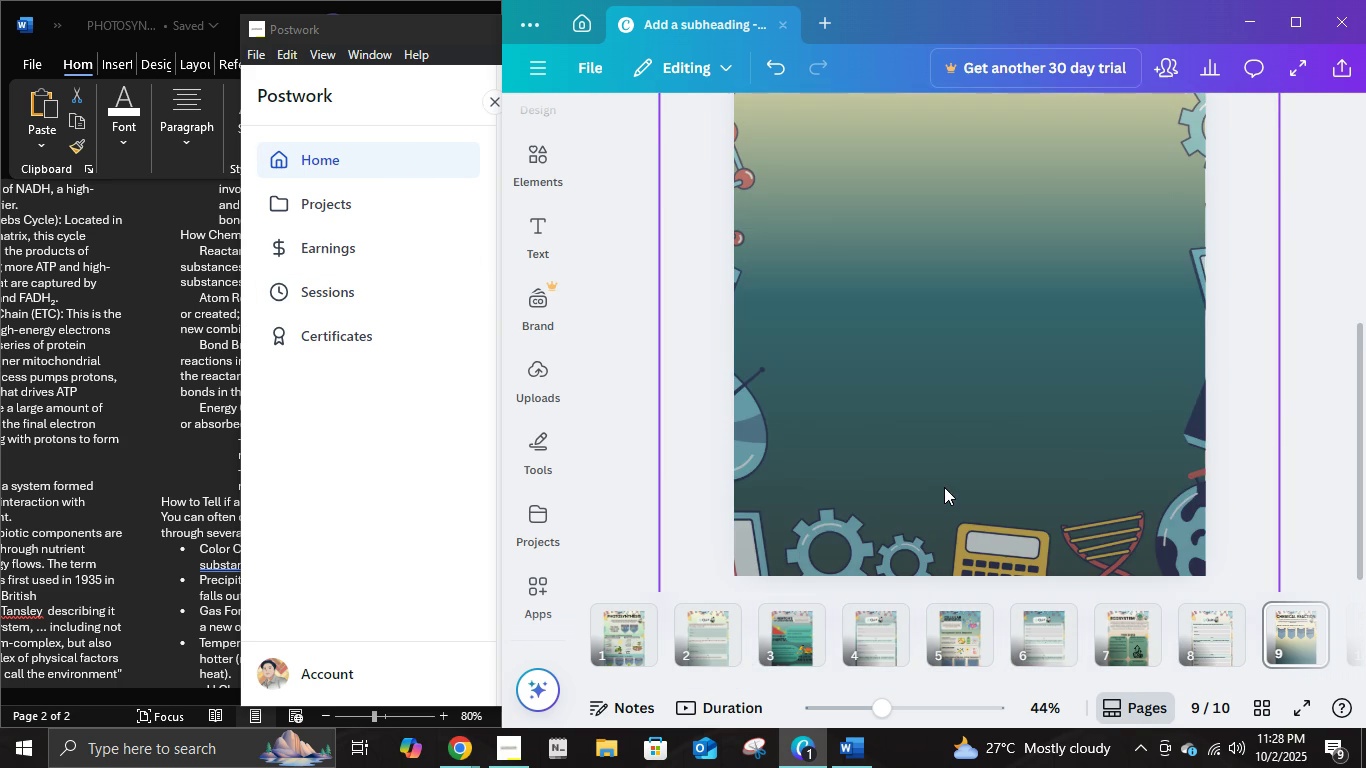 
scroll: coordinate [944, 484], scroll_direction: up, amount: 4.0
 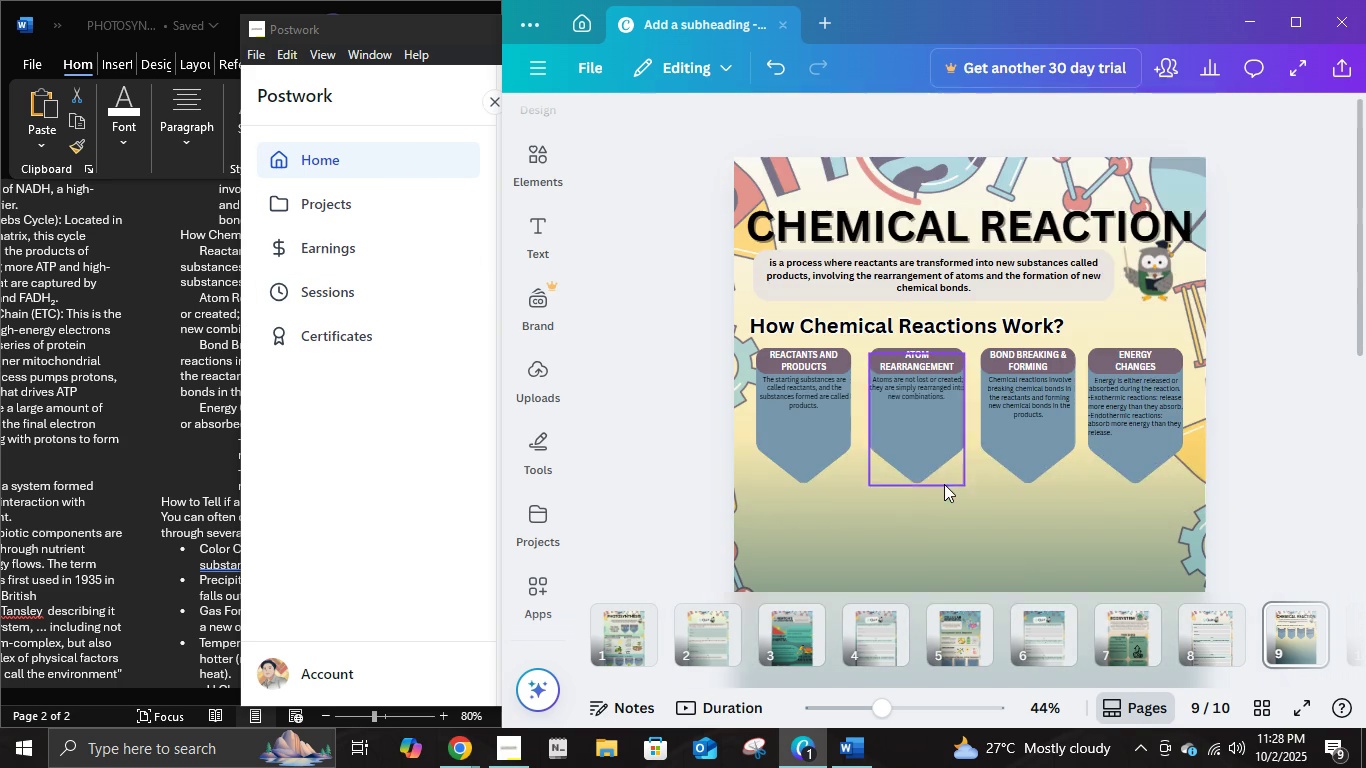 
scroll: coordinate [944, 484], scroll_direction: down, amount: 2.0
 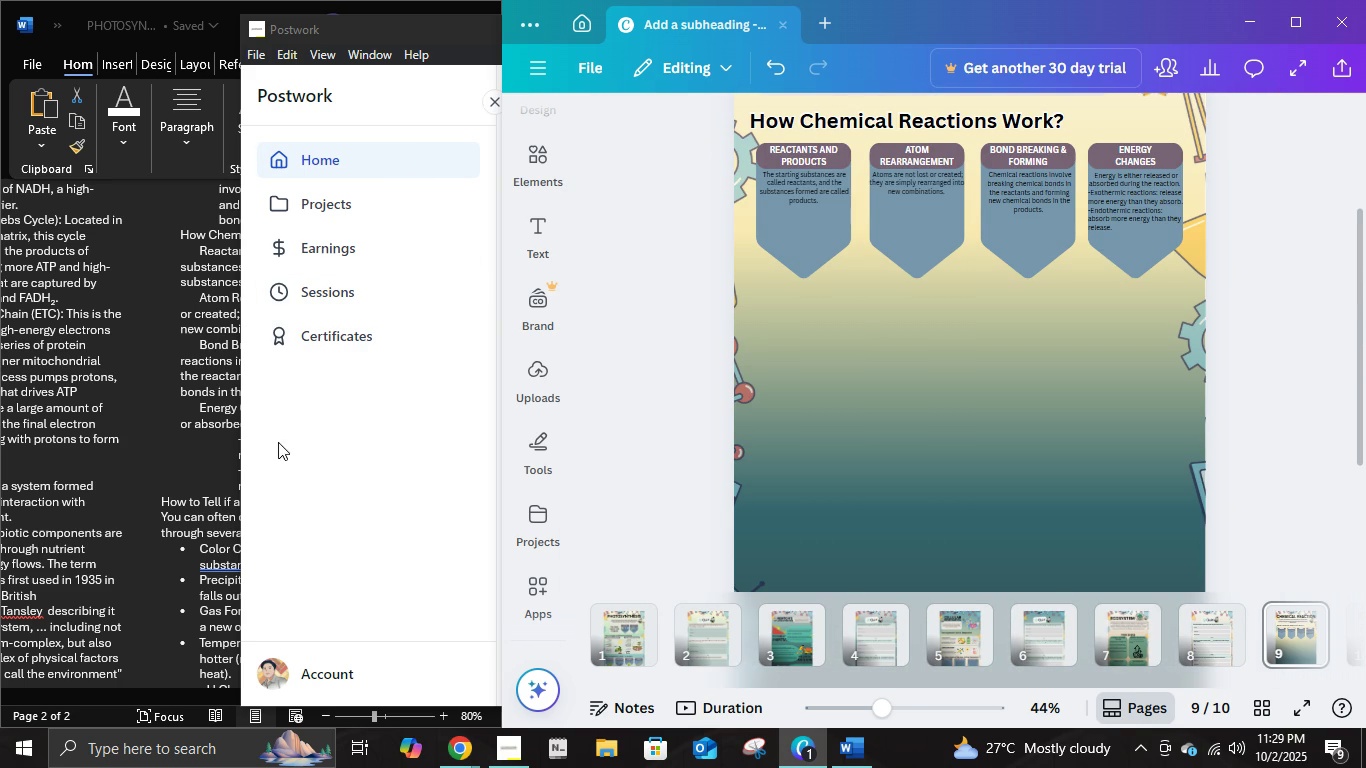 
left_click([174, 358])
 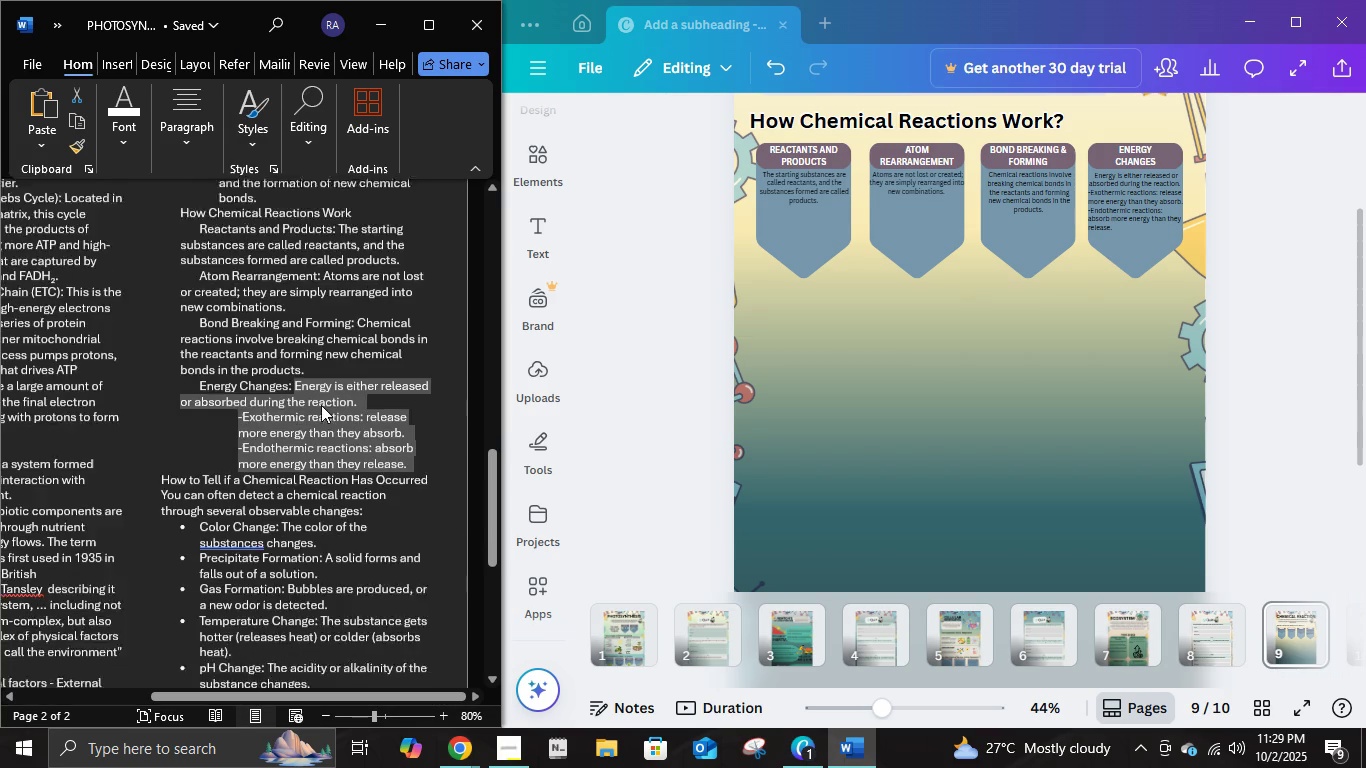 
scroll: coordinate [322, 401], scroll_direction: down, amount: 6.0
 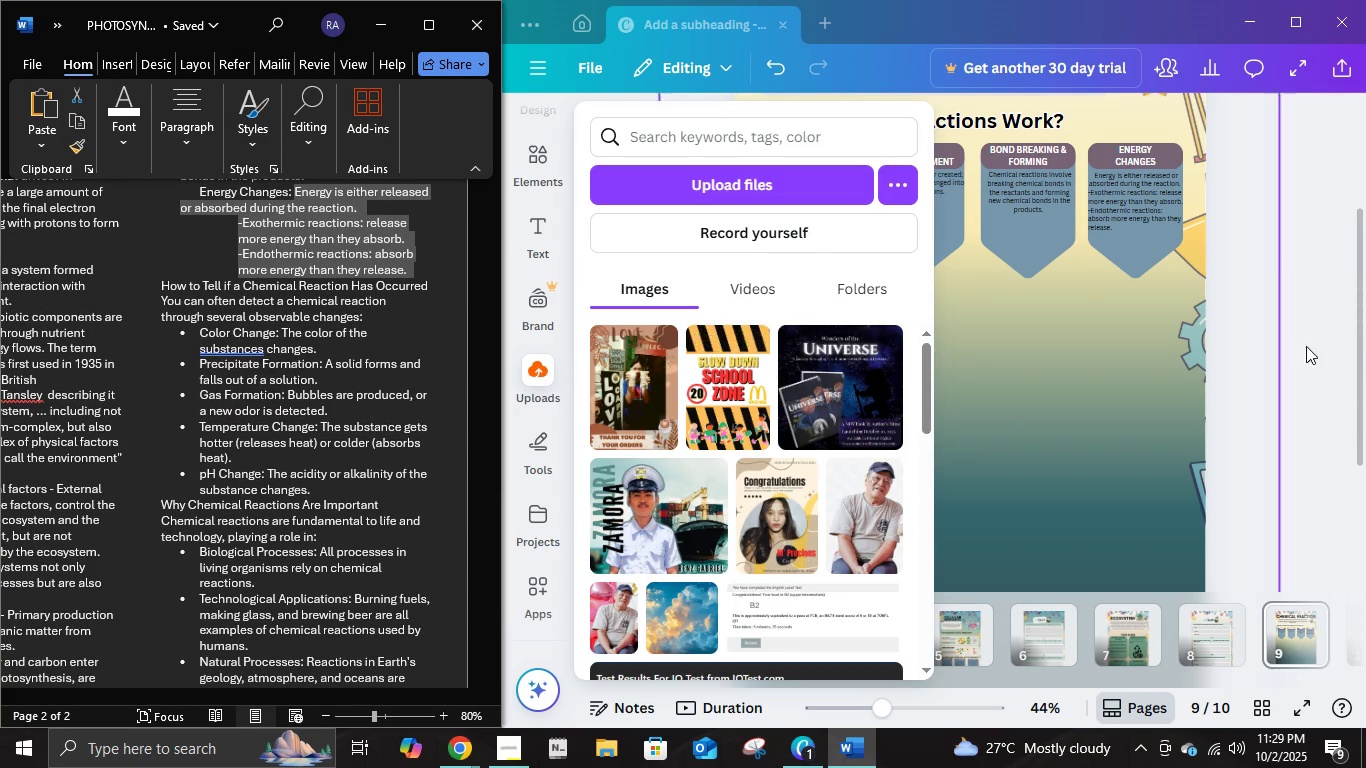 
left_click([906, 124])